 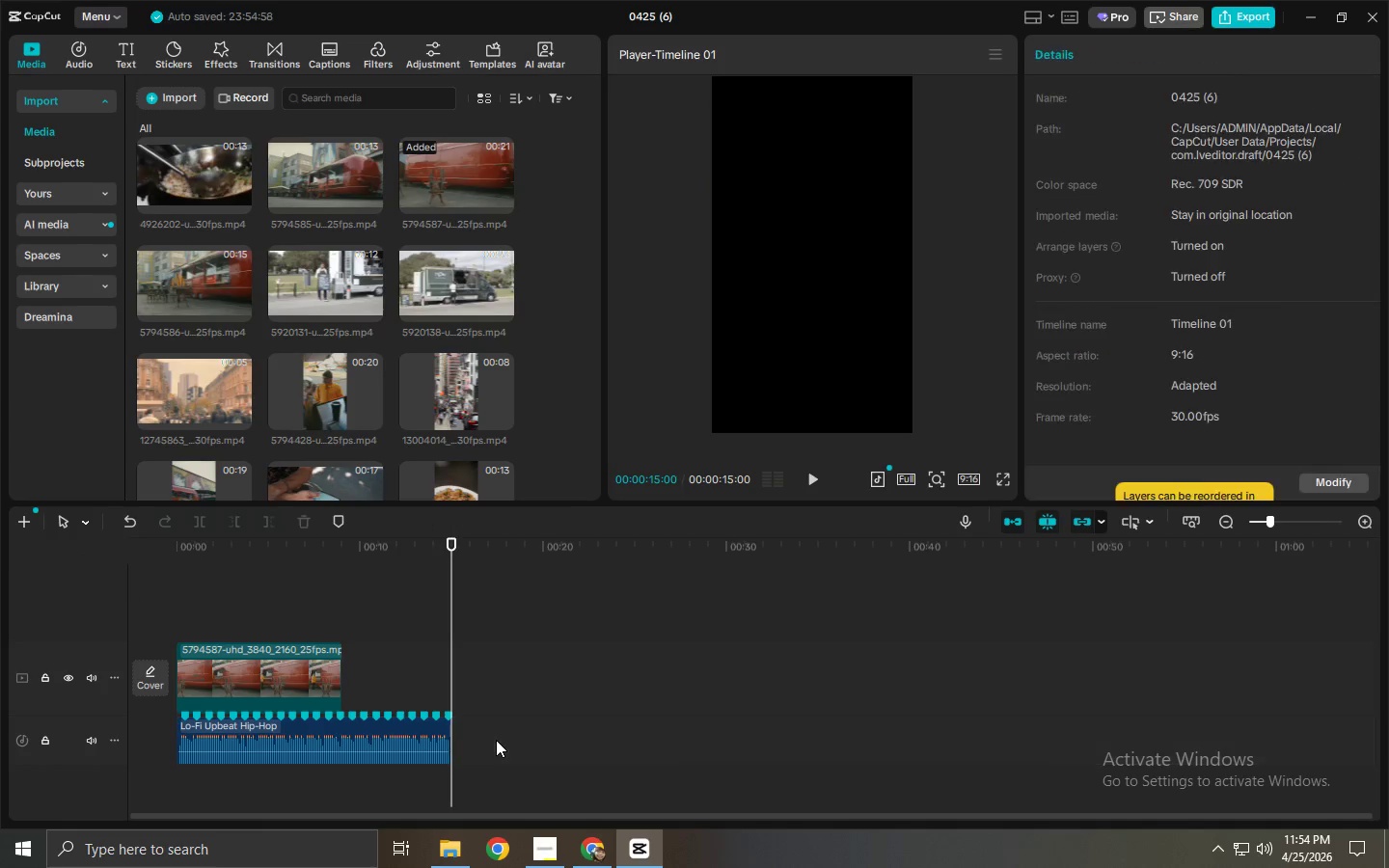 
key(Alt+AltLeft)
 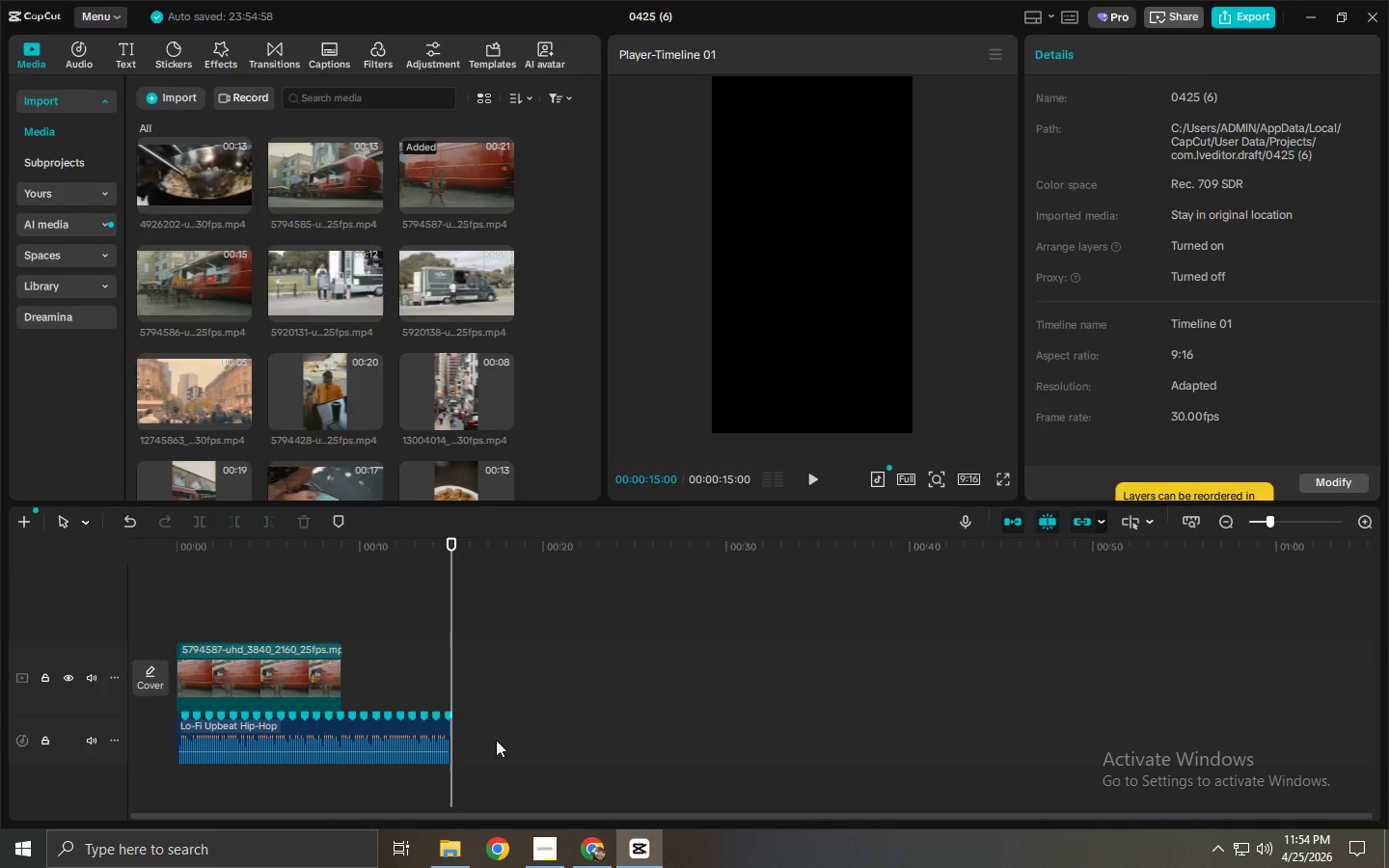 
key(Alt+Tab)
 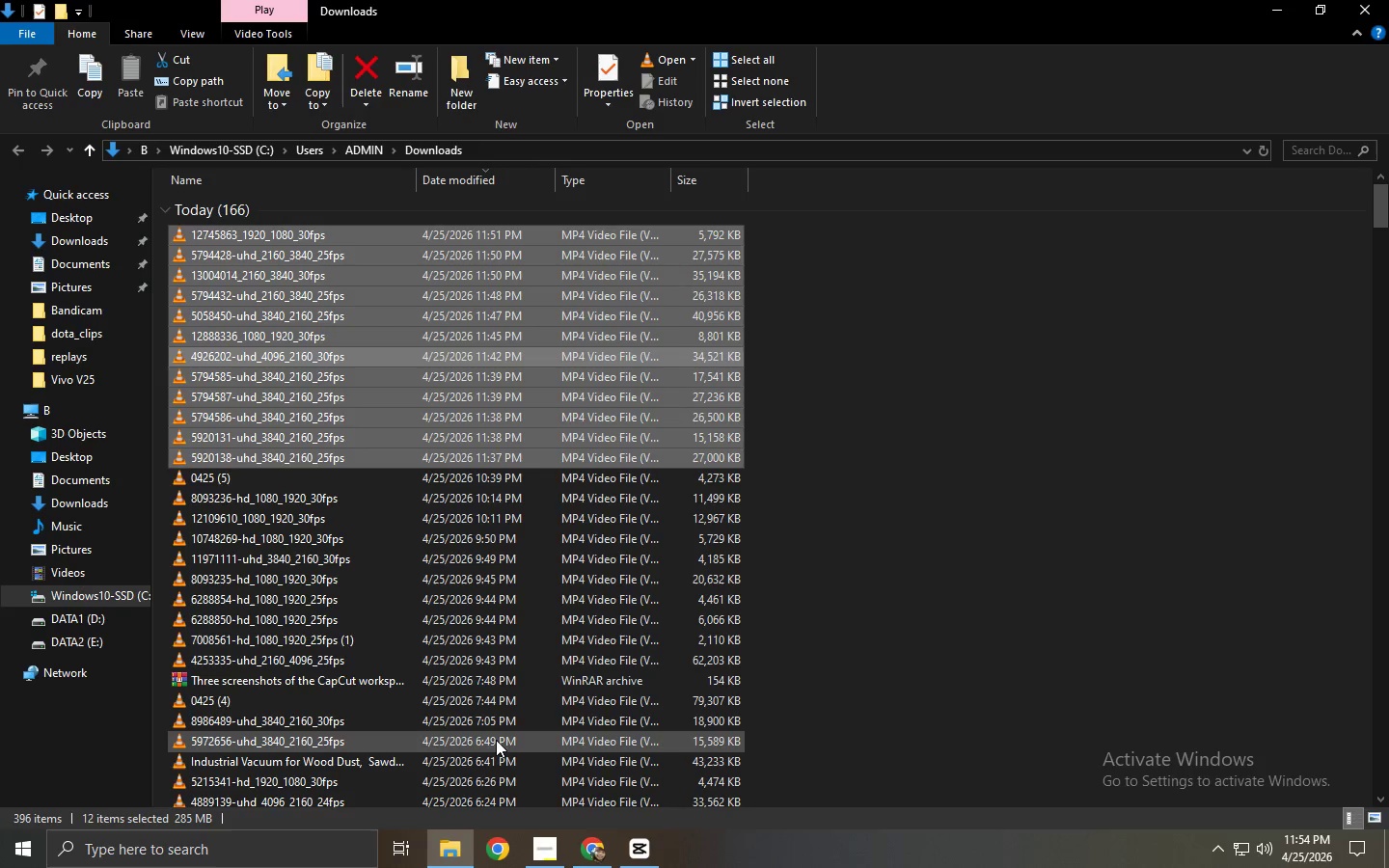 
key(Alt+Tab)
 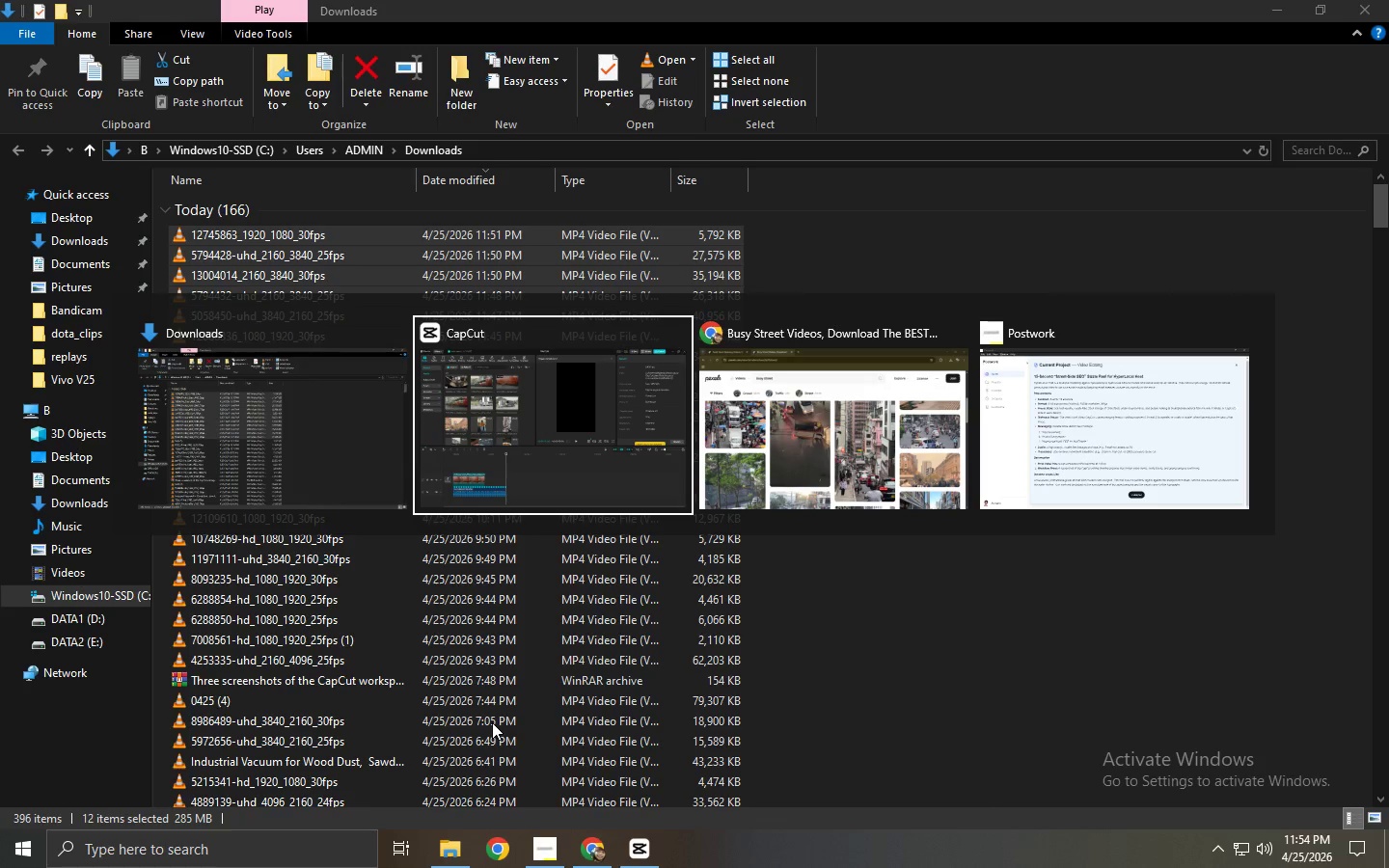 
key(Alt+Tab)
 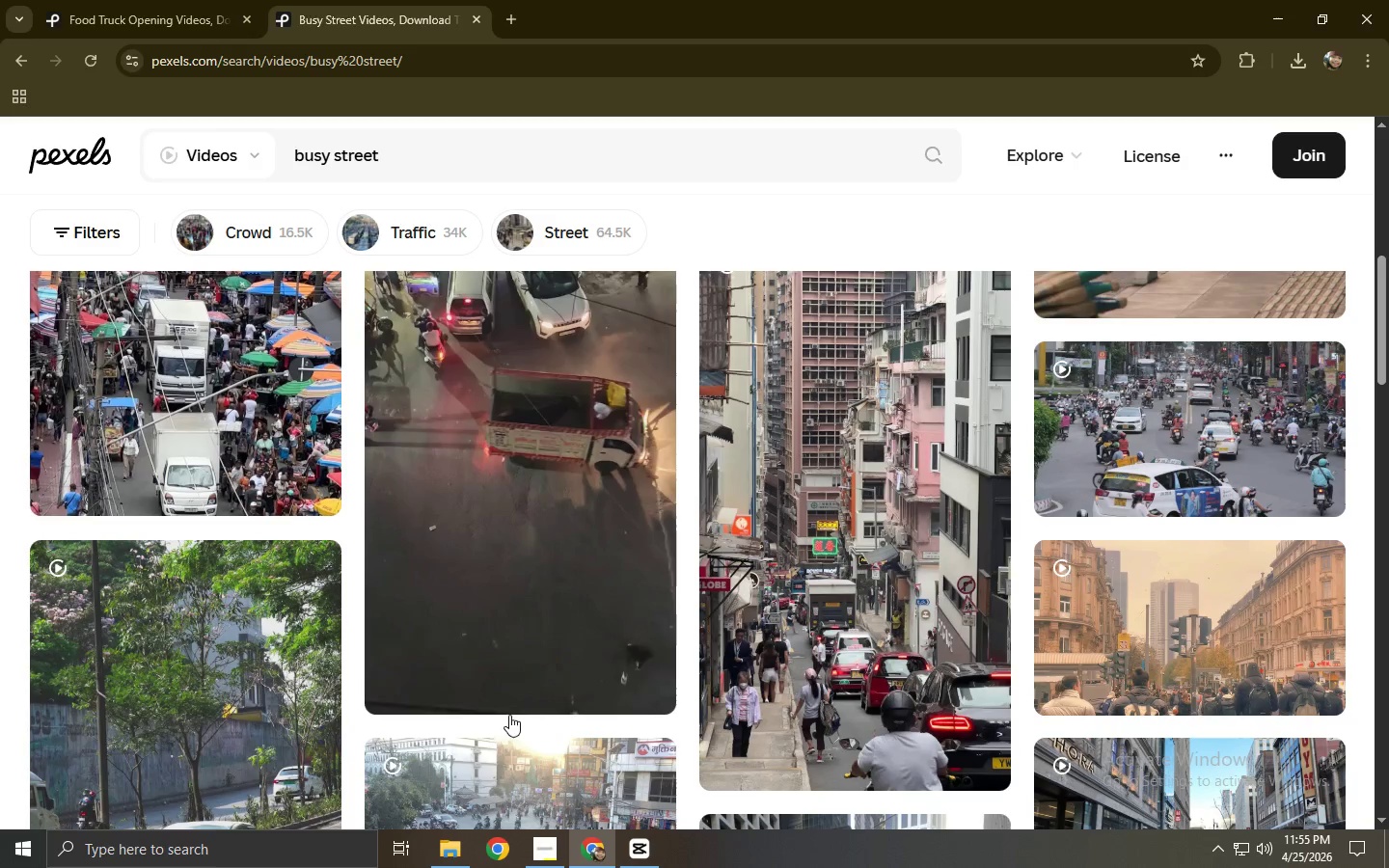 
key(Alt+Tab)
 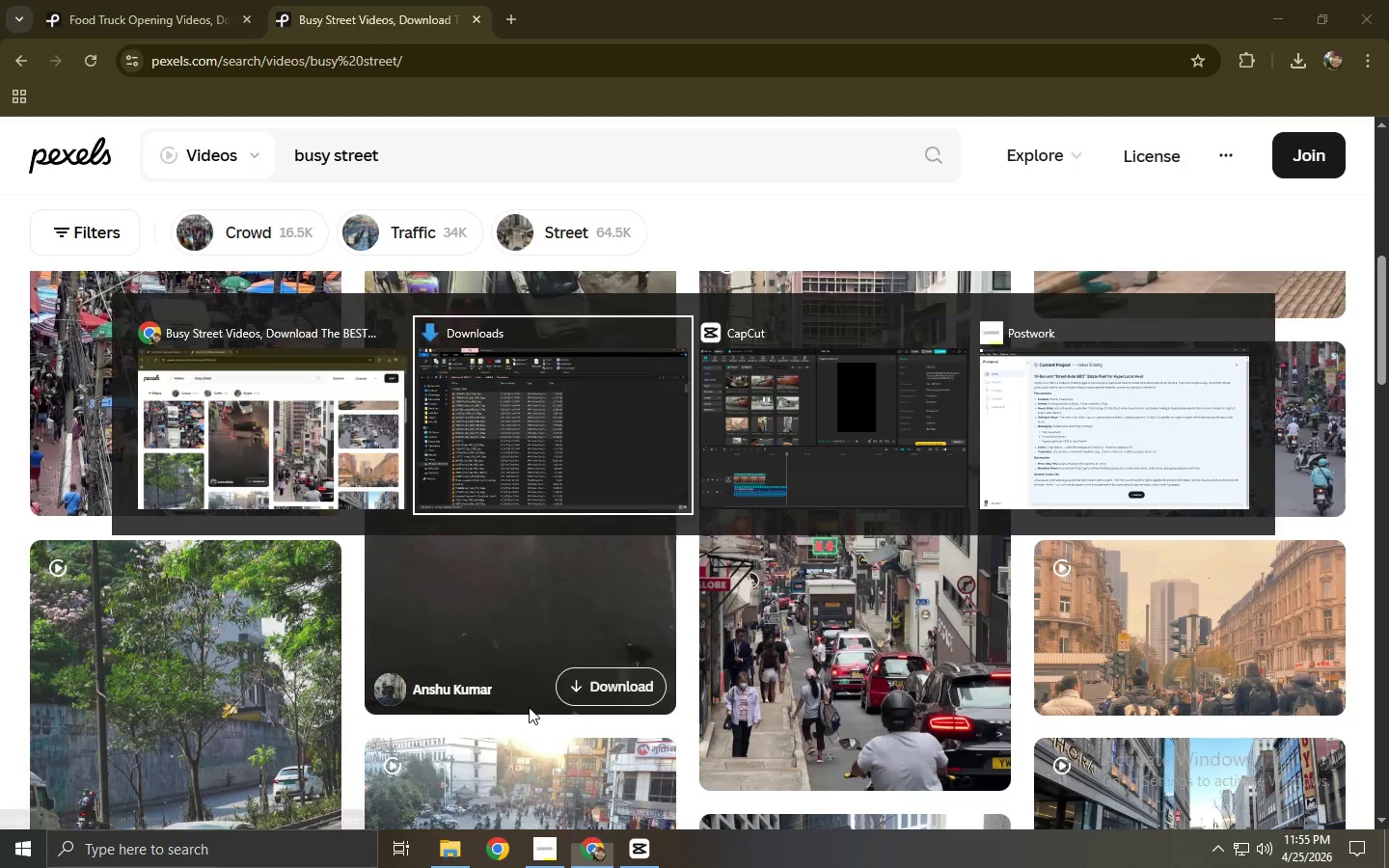 
key(Alt+Tab)
 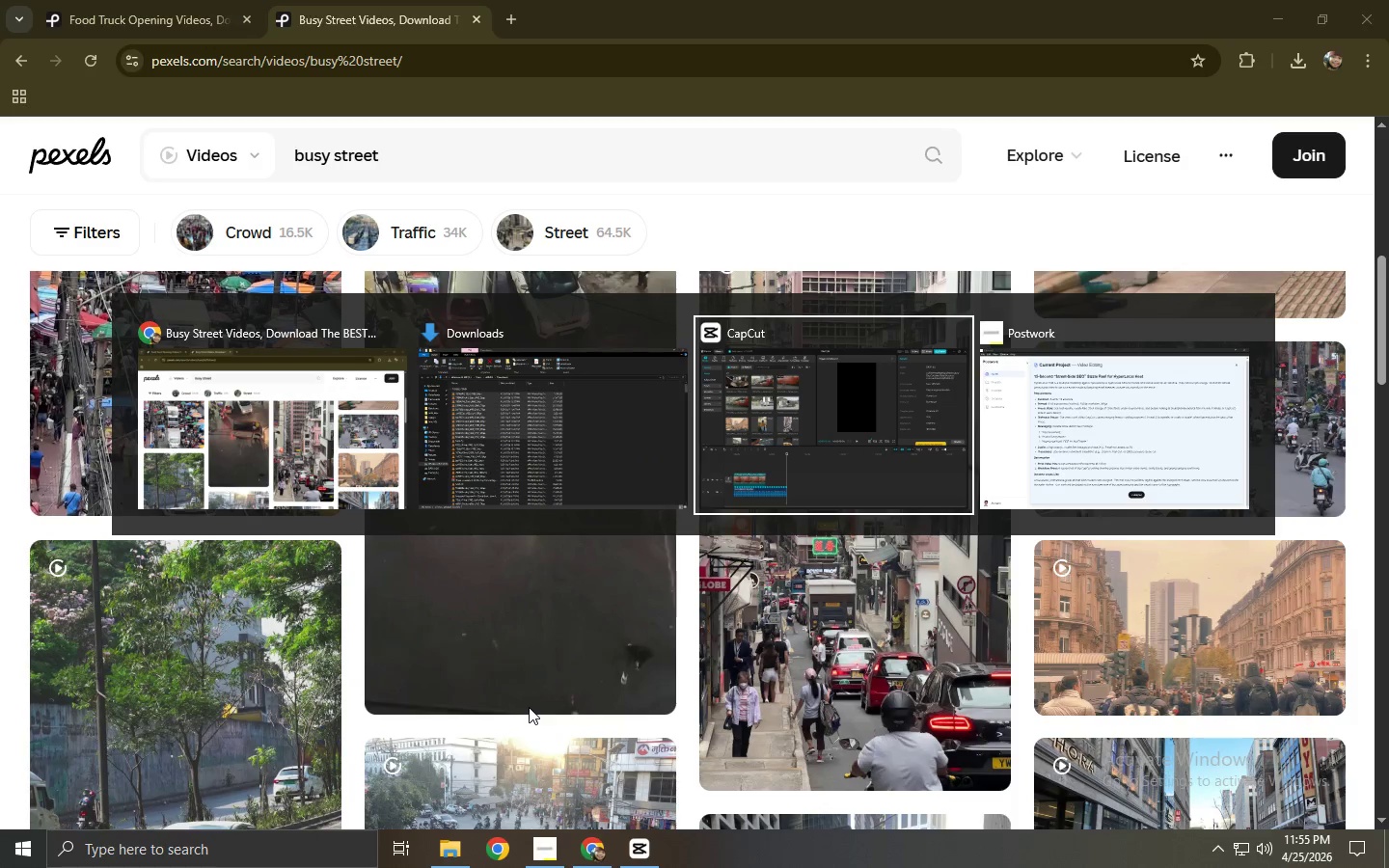 
key(Alt+Tab)